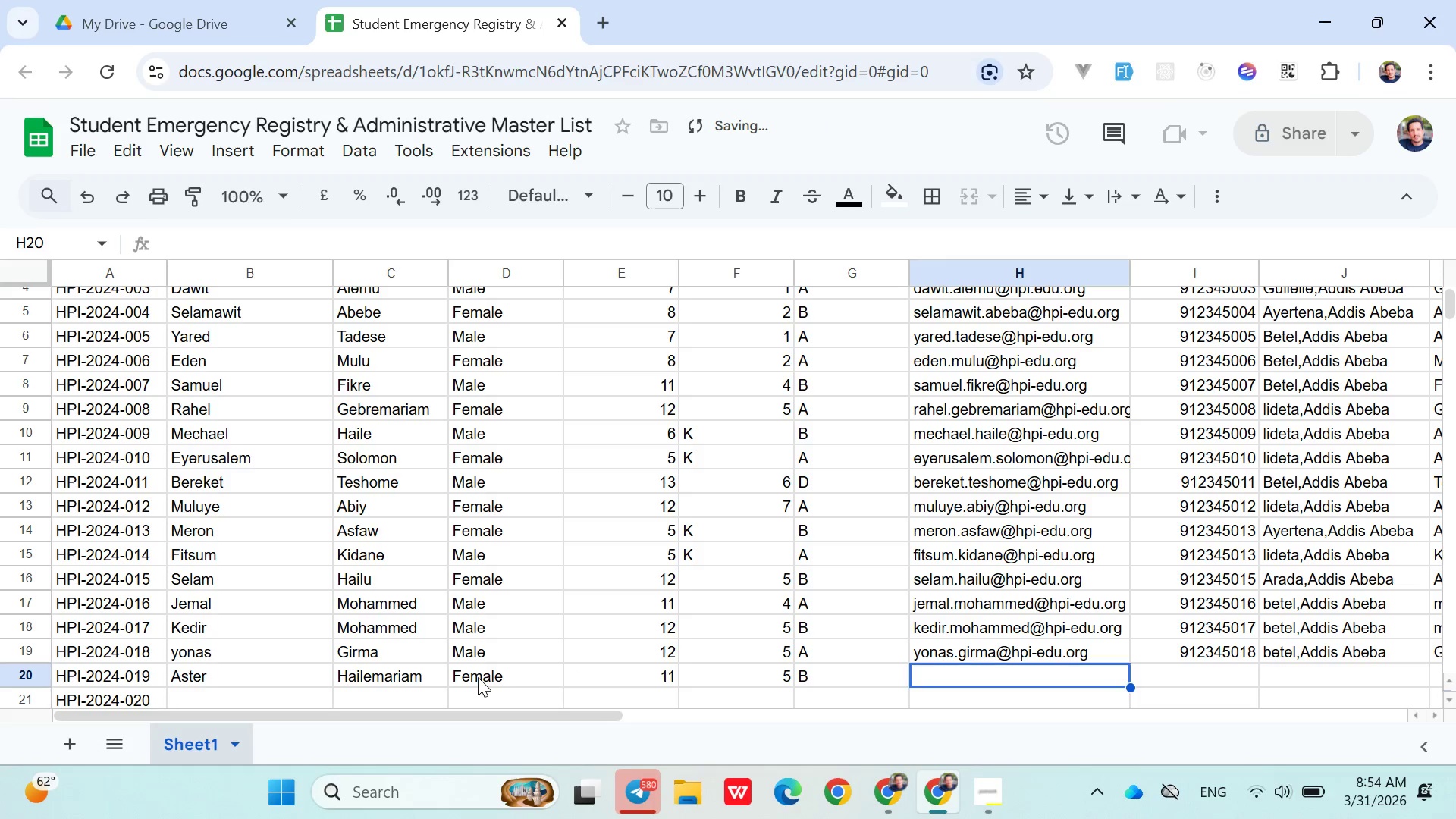 
type(aster)
 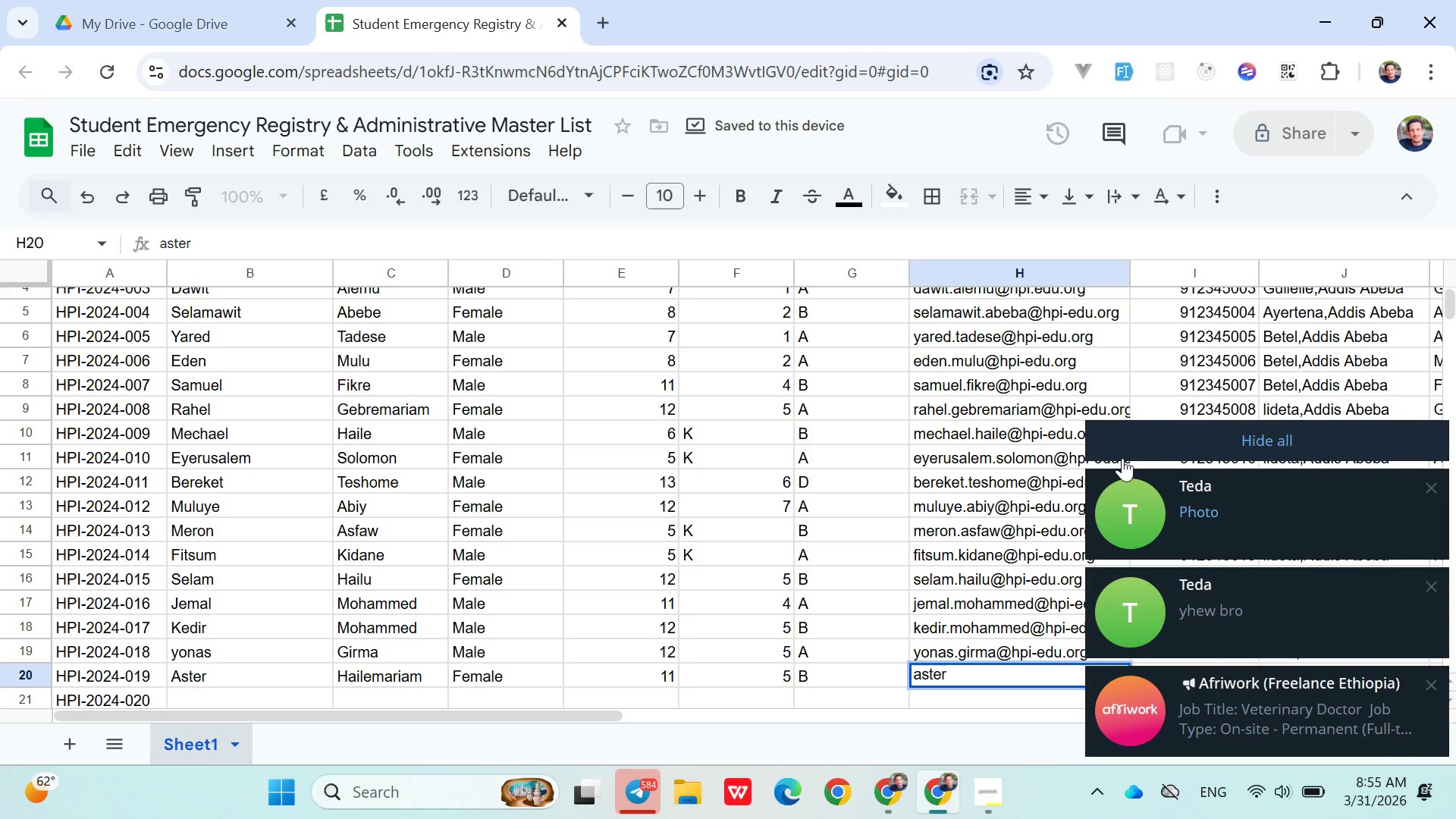 
left_click([1156, 444])
 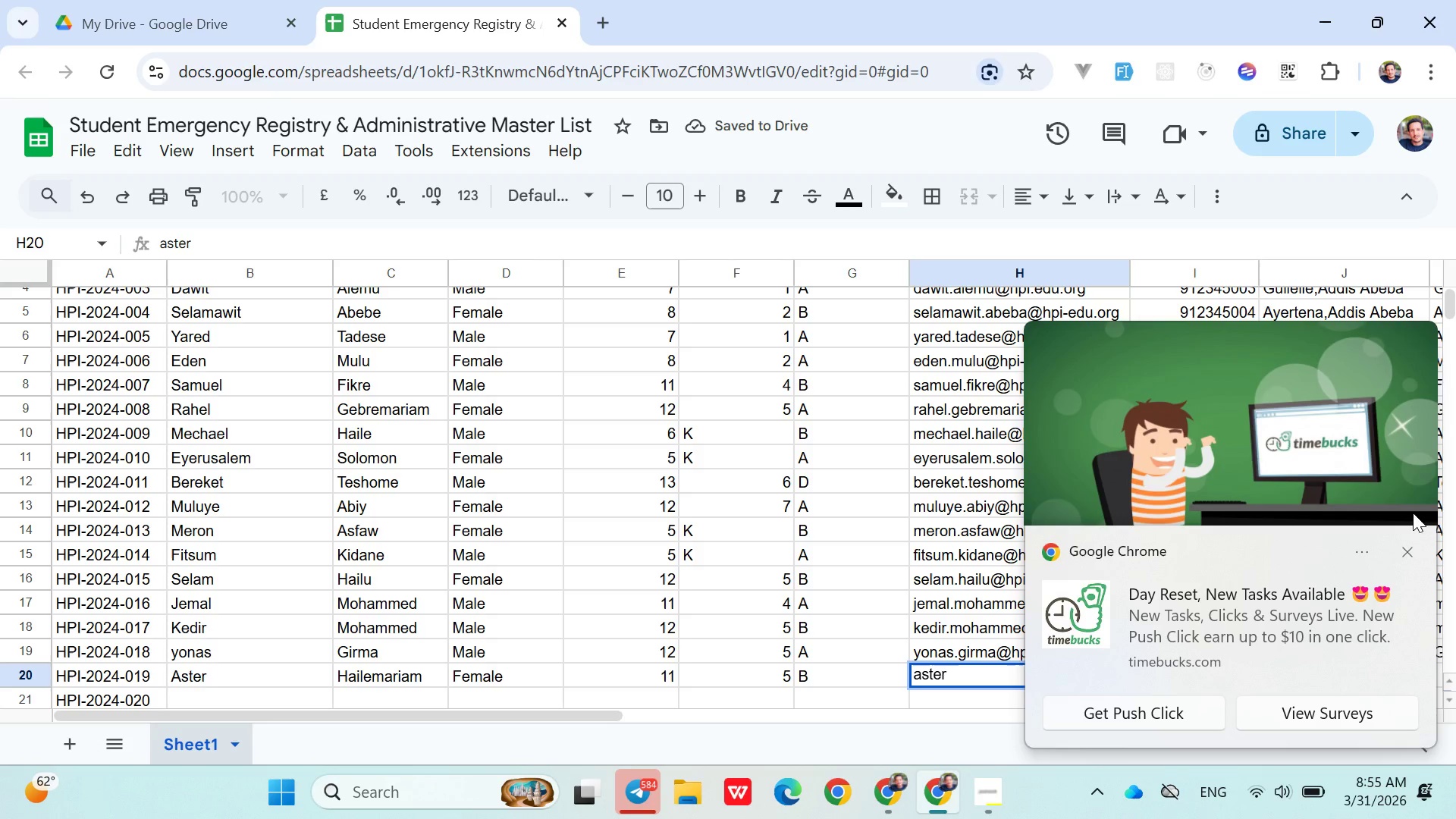 
left_click([1409, 548])
 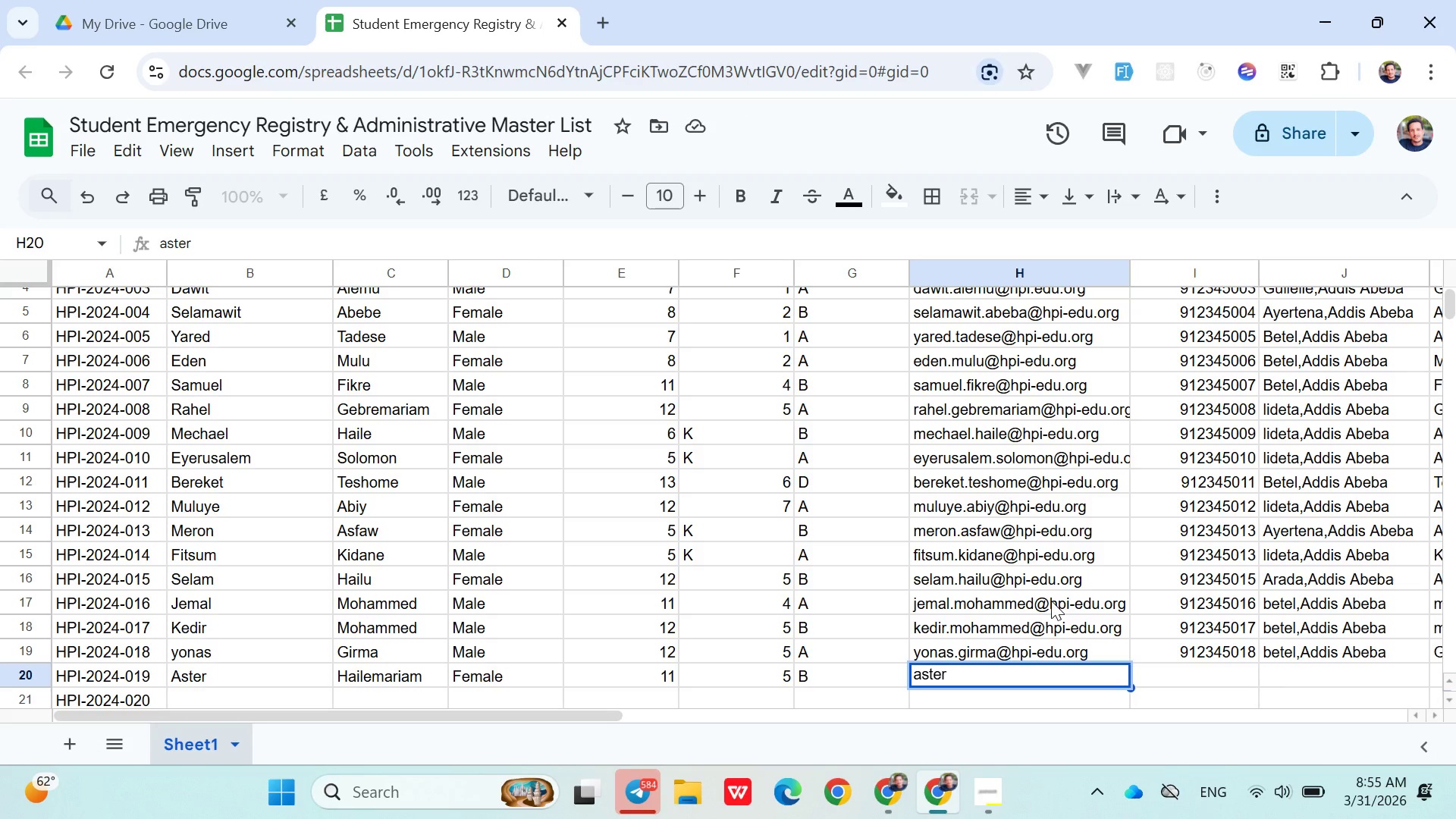 
type(.hailemariam@hpi-edu.org)
 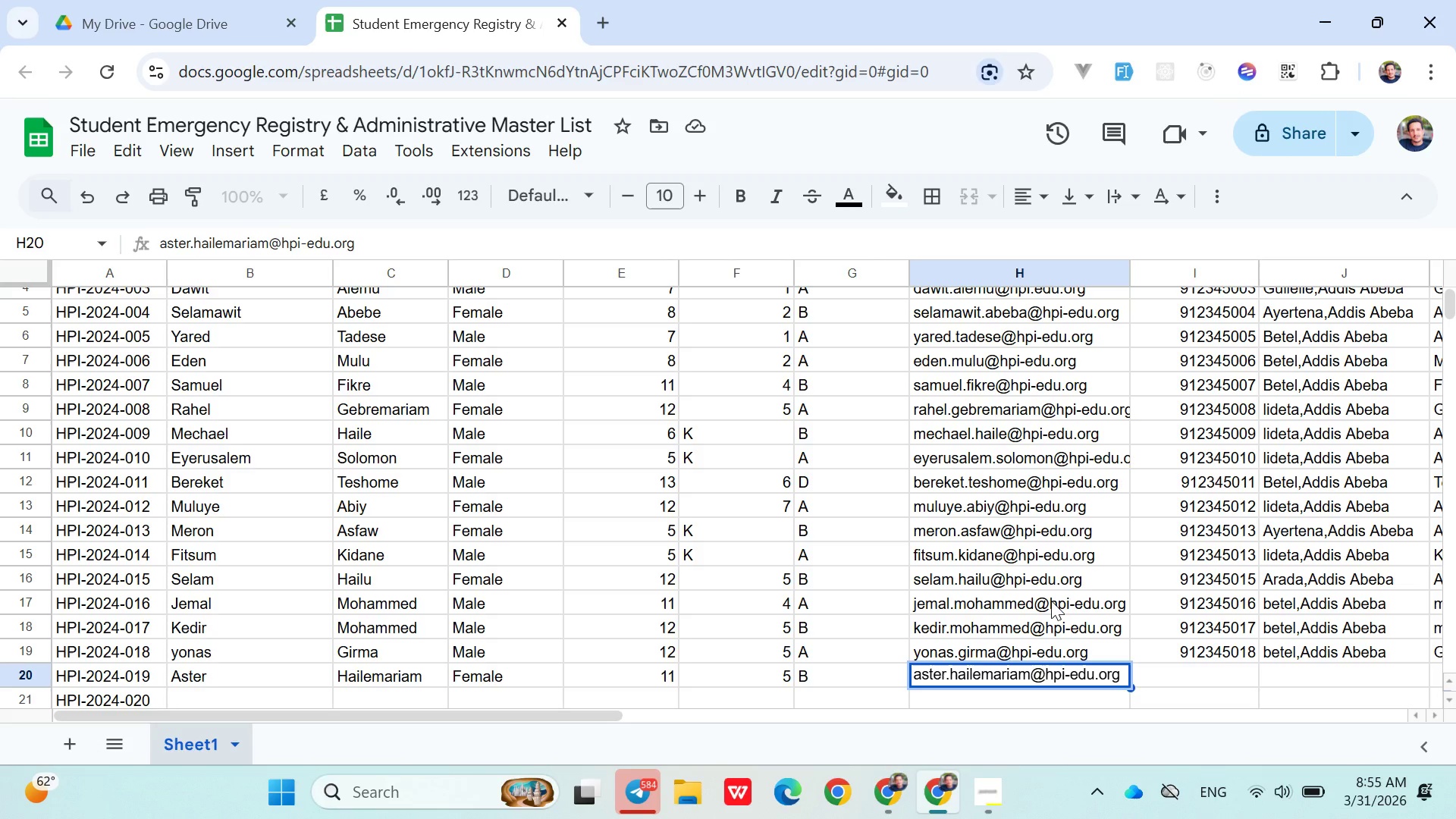 
wait(50.84)
 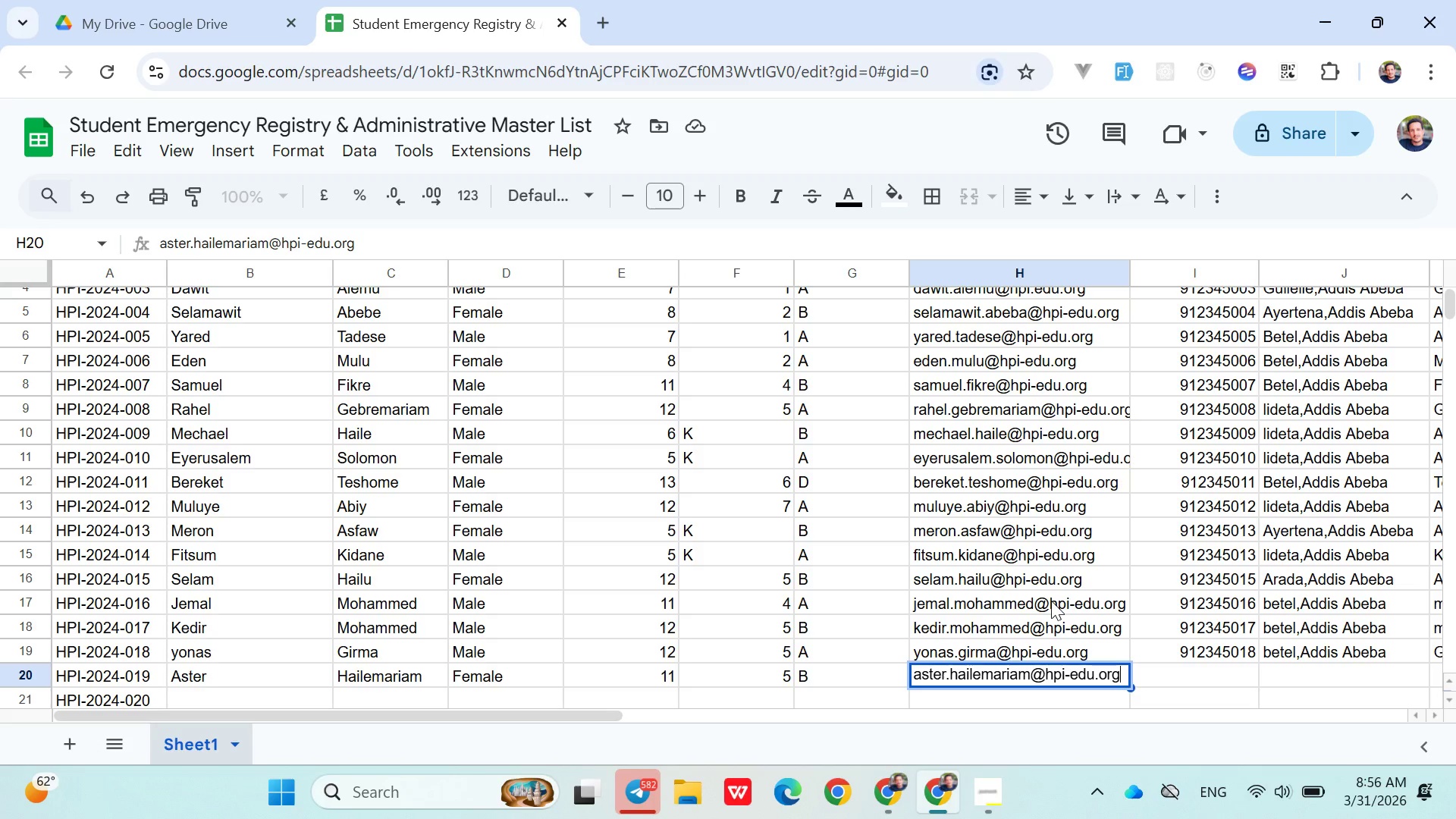 
left_click([1167, 678])
 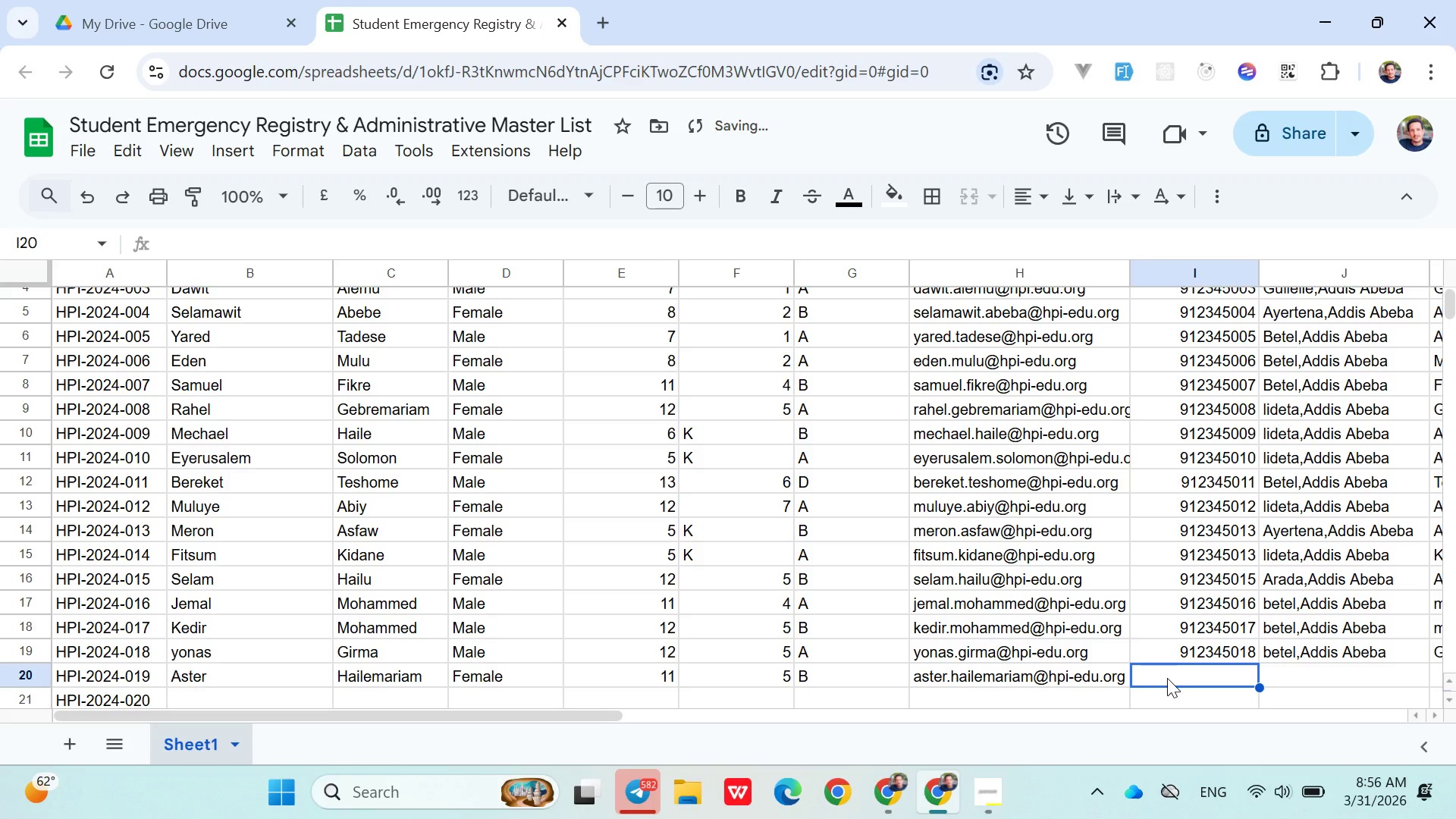 
type(0912345019)
 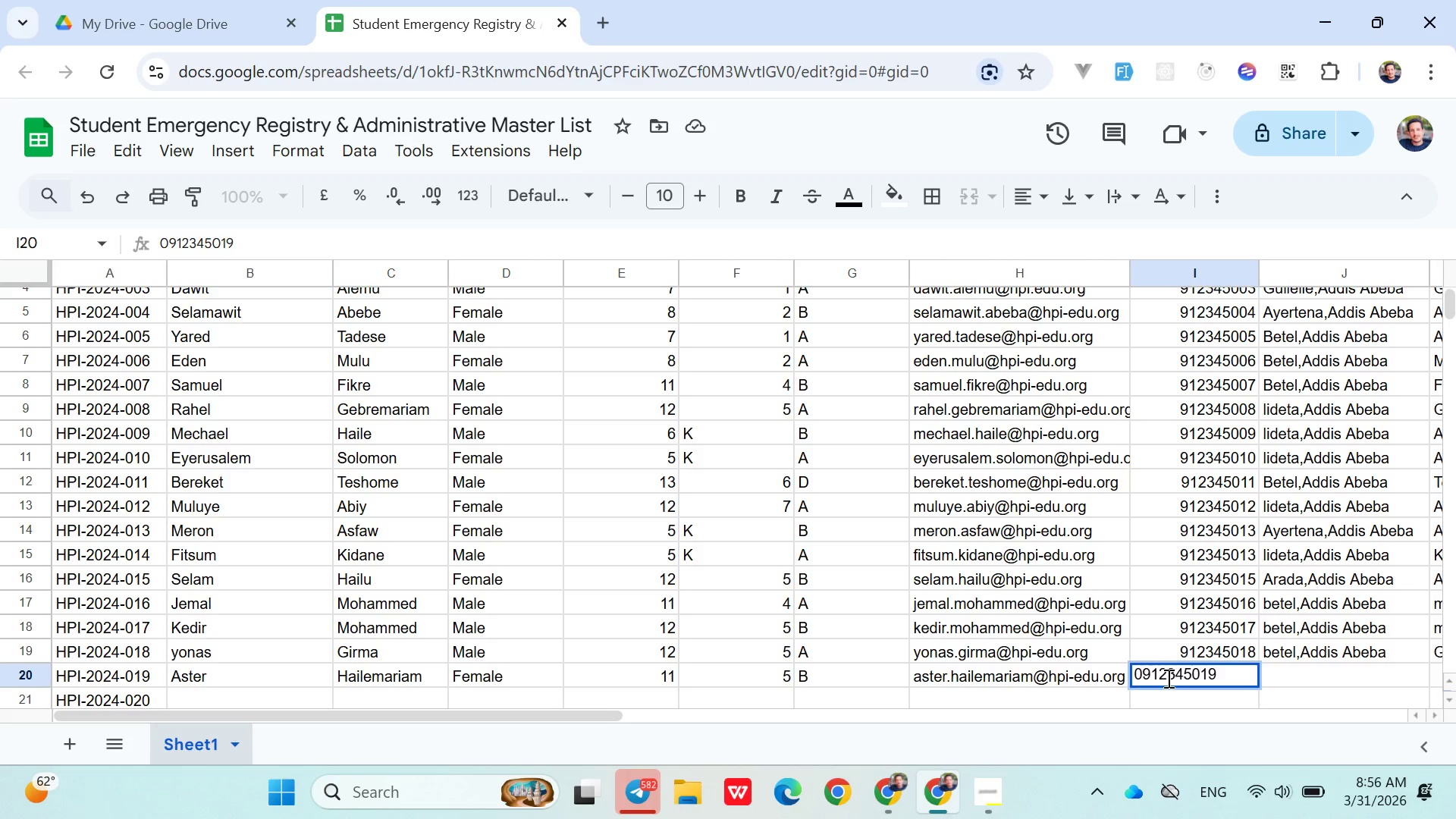 
wait(13.0)
 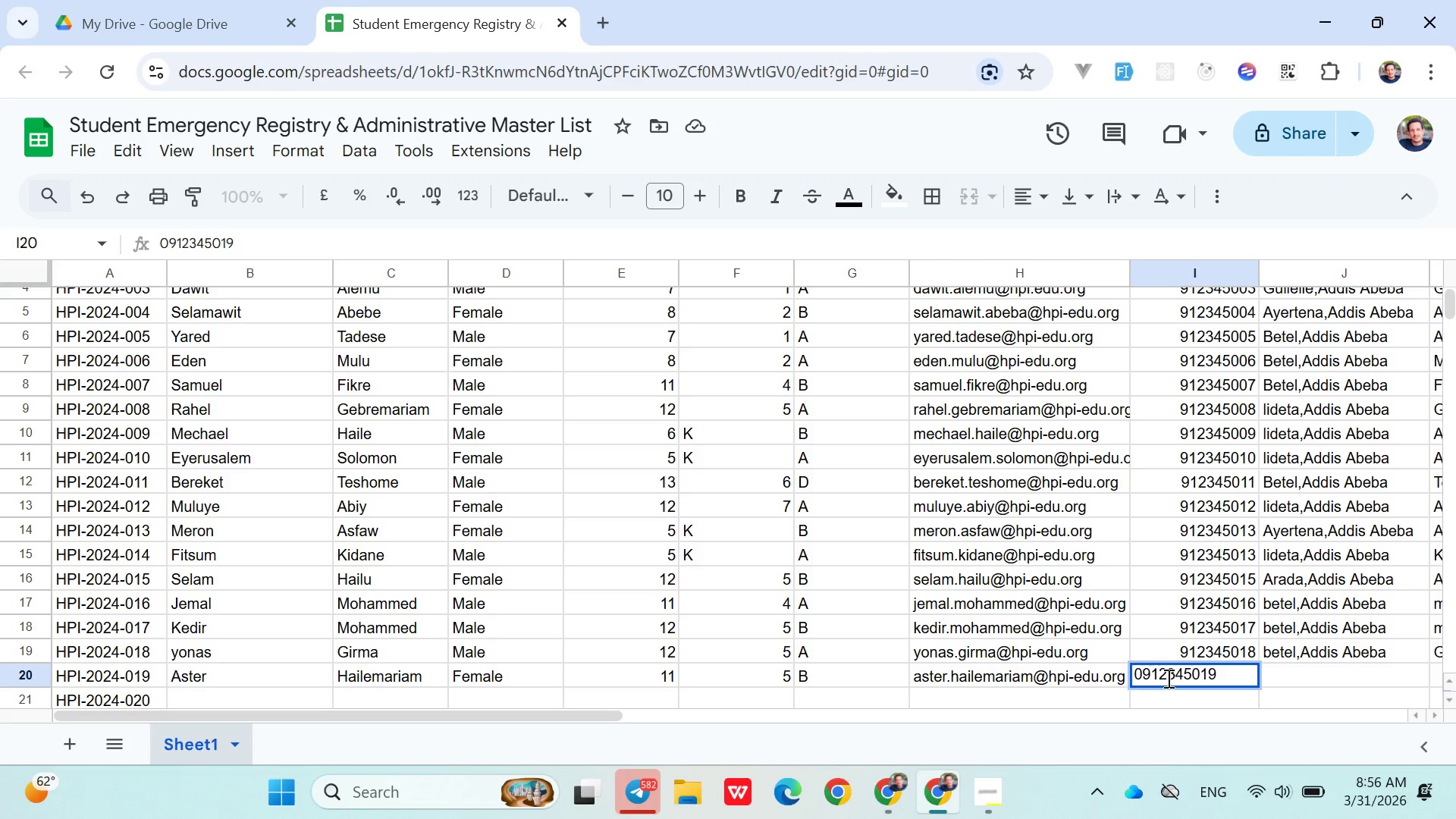 
left_click([1329, 670])
 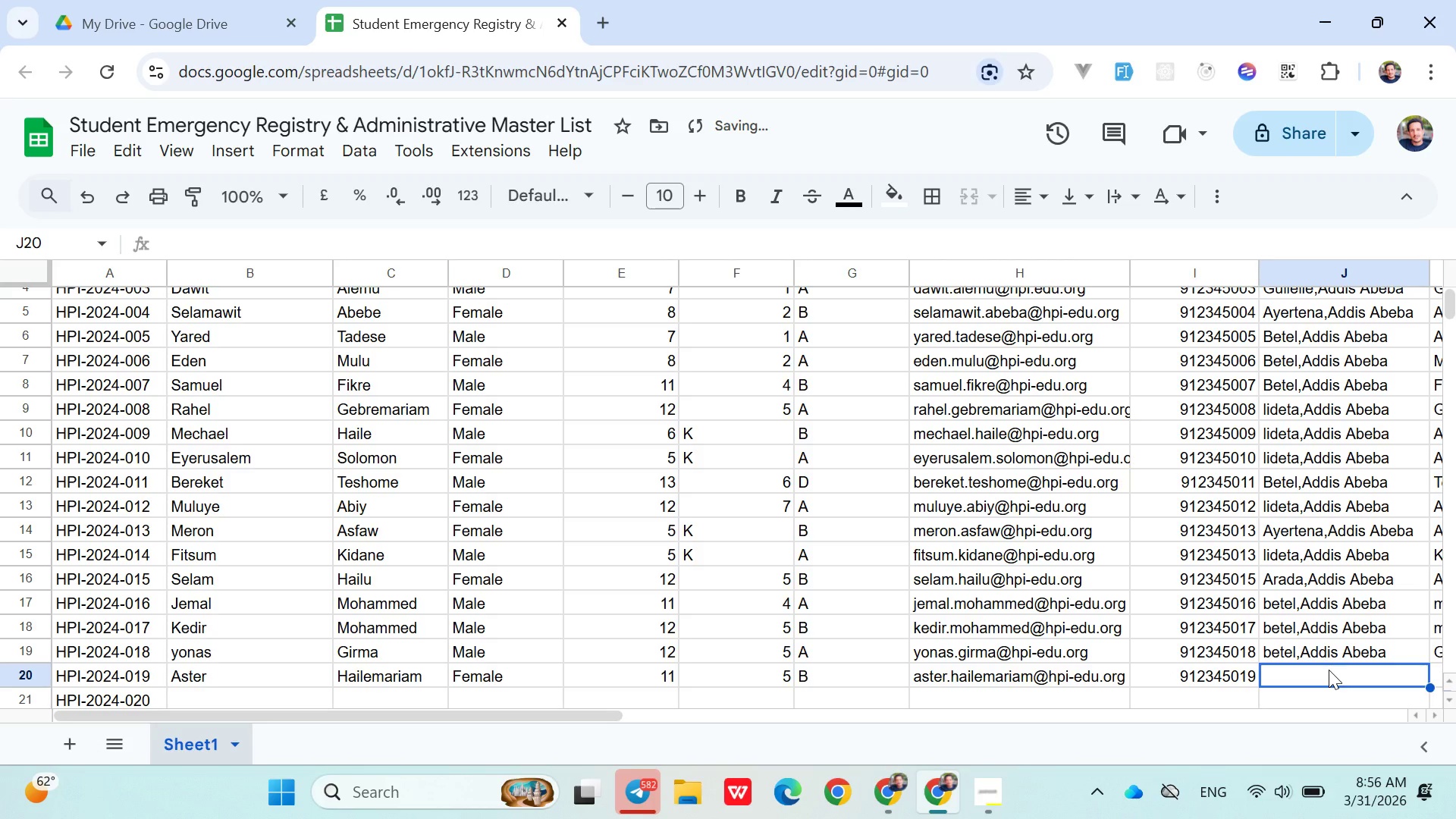 
type(ay)
 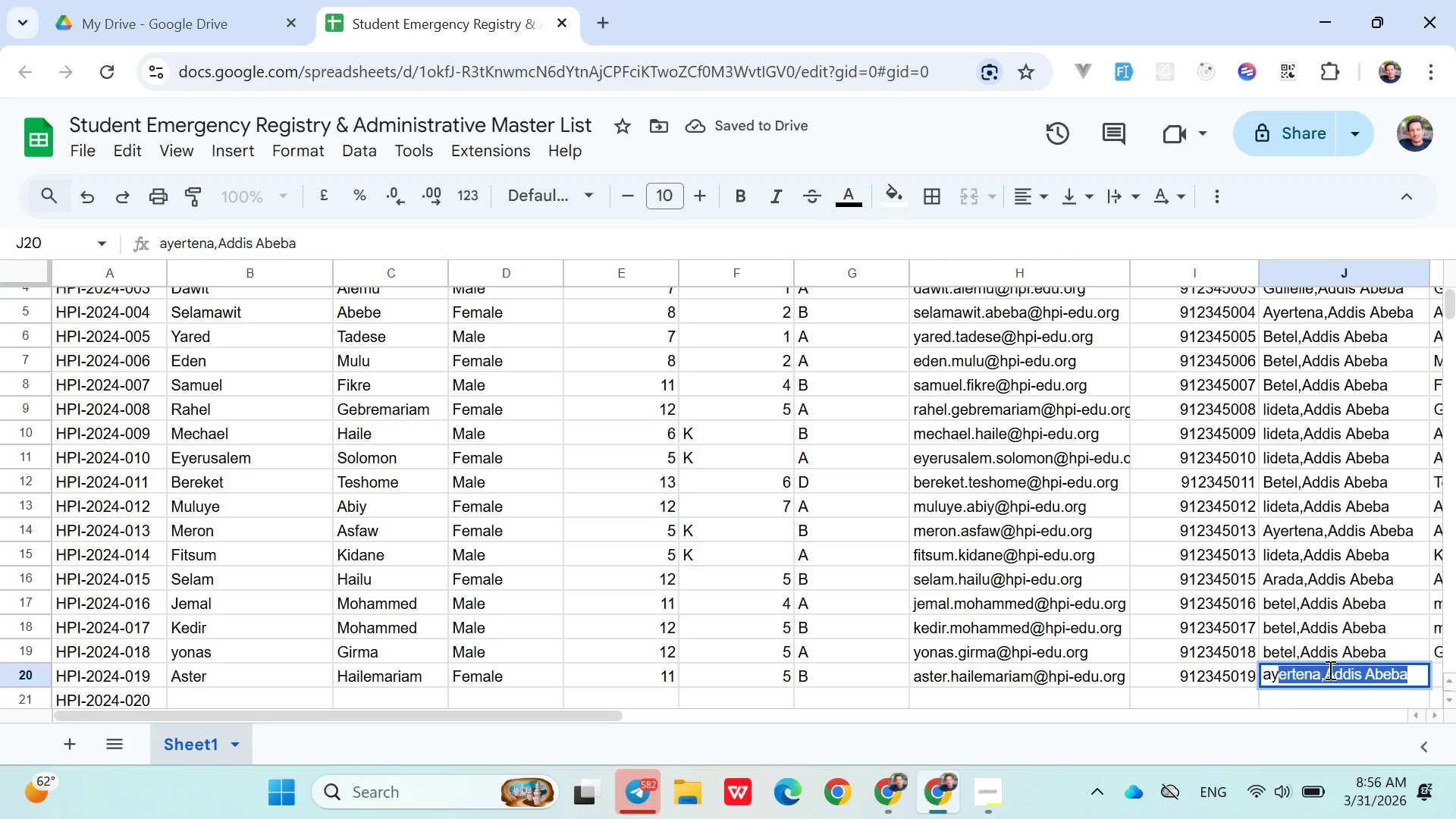 
key(ArrowRight)
 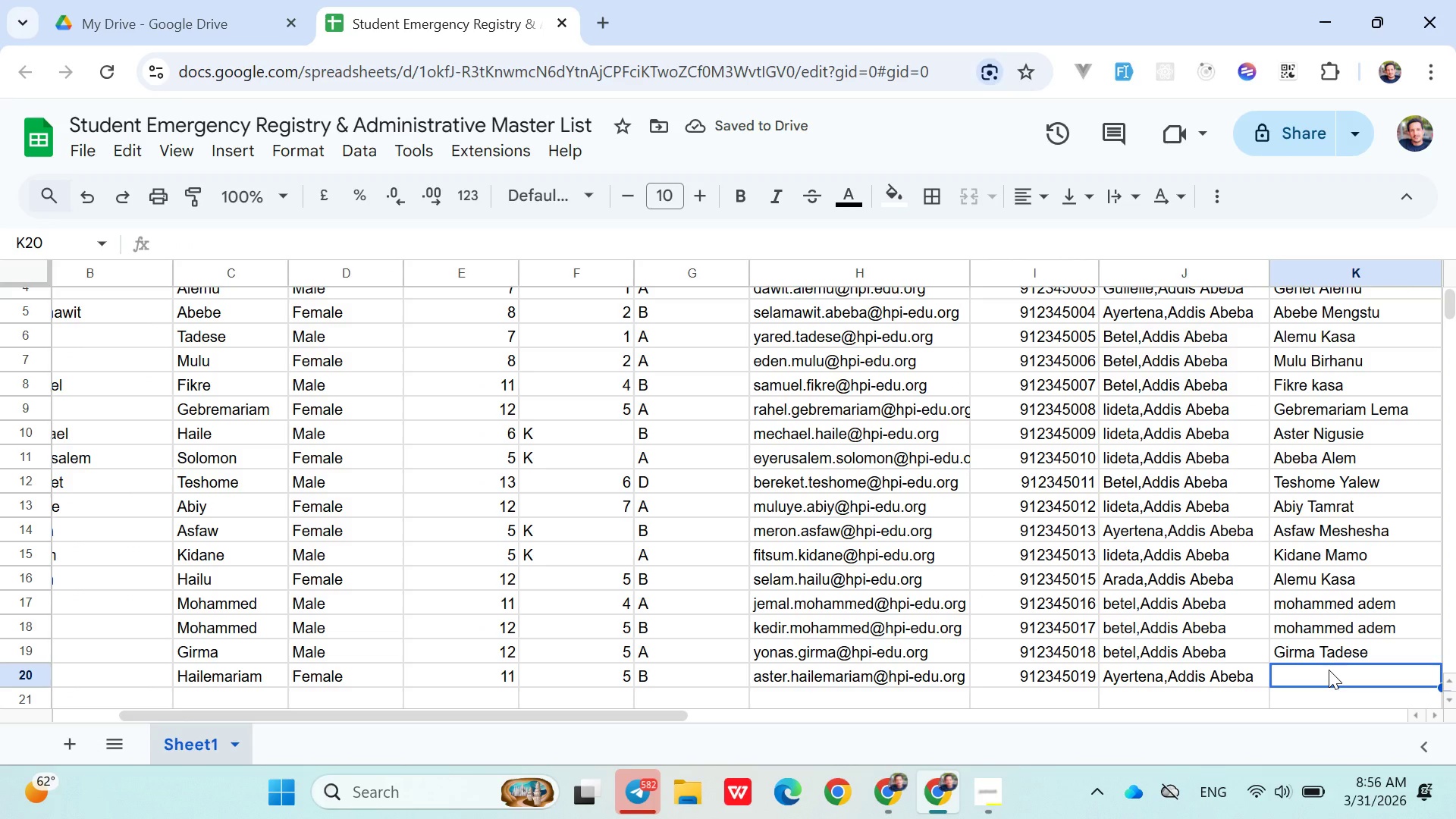 
type(Habtam Degefa)
 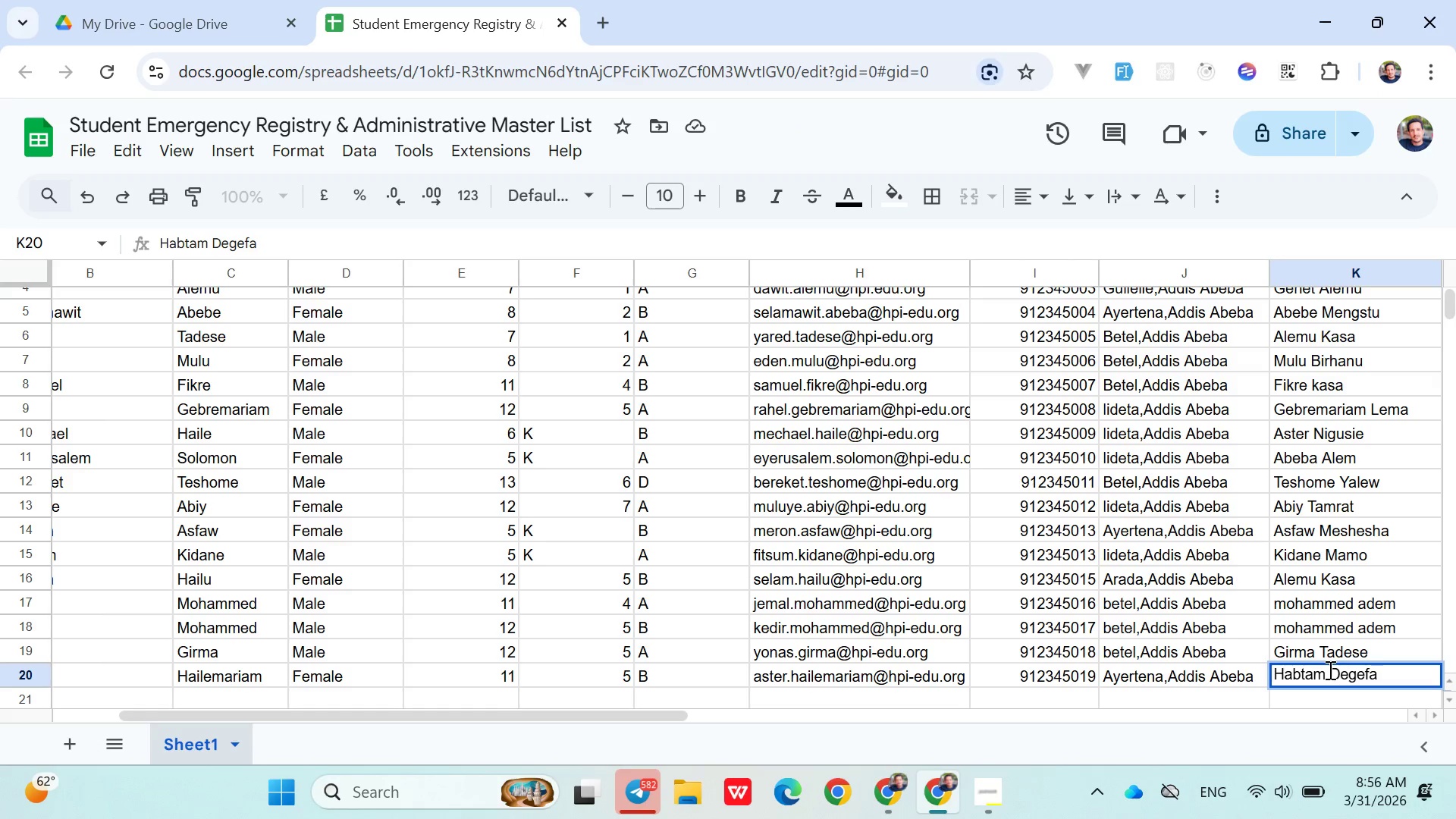 
key(ArrowRight)
 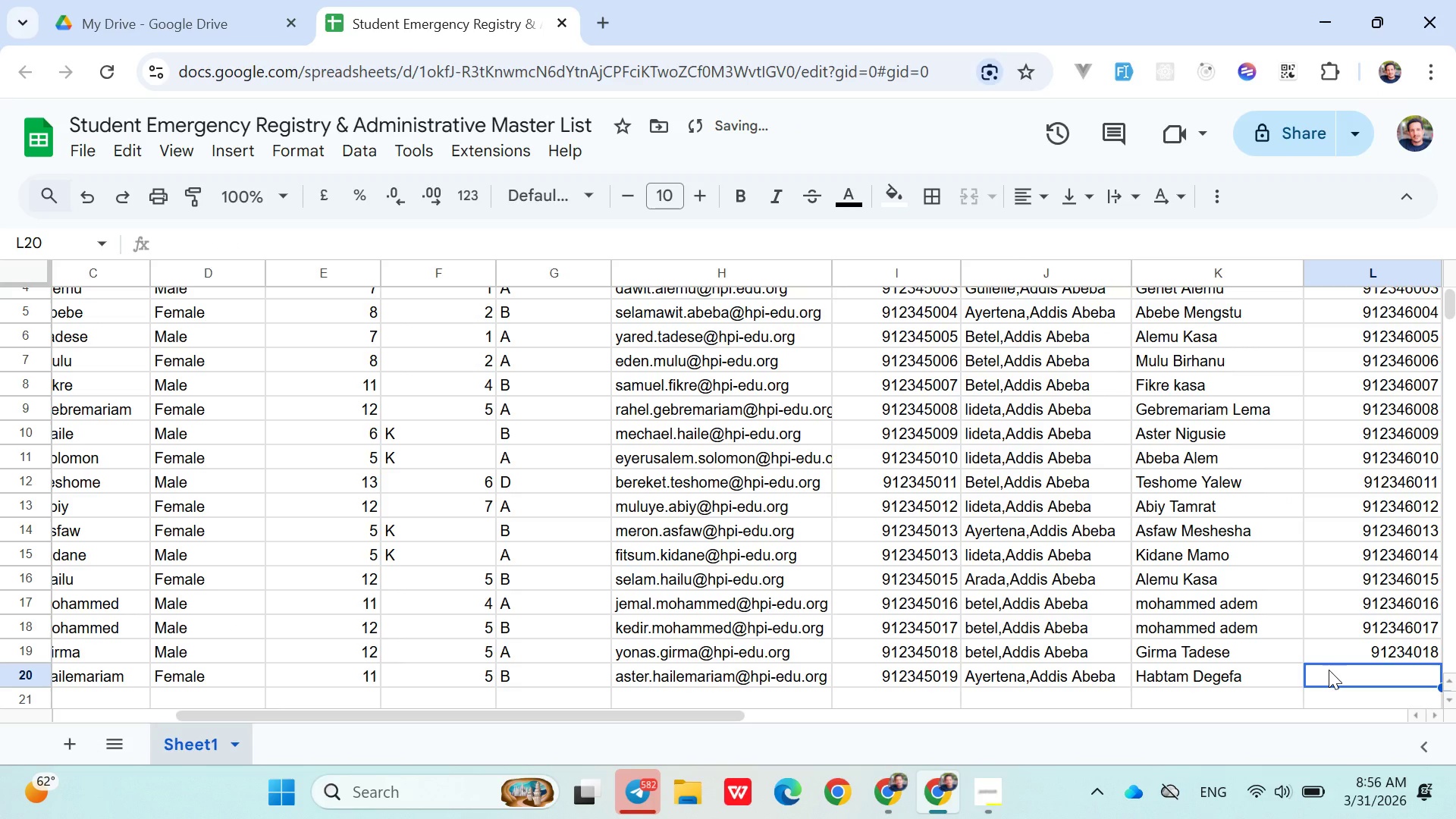 
type(0912346019)
 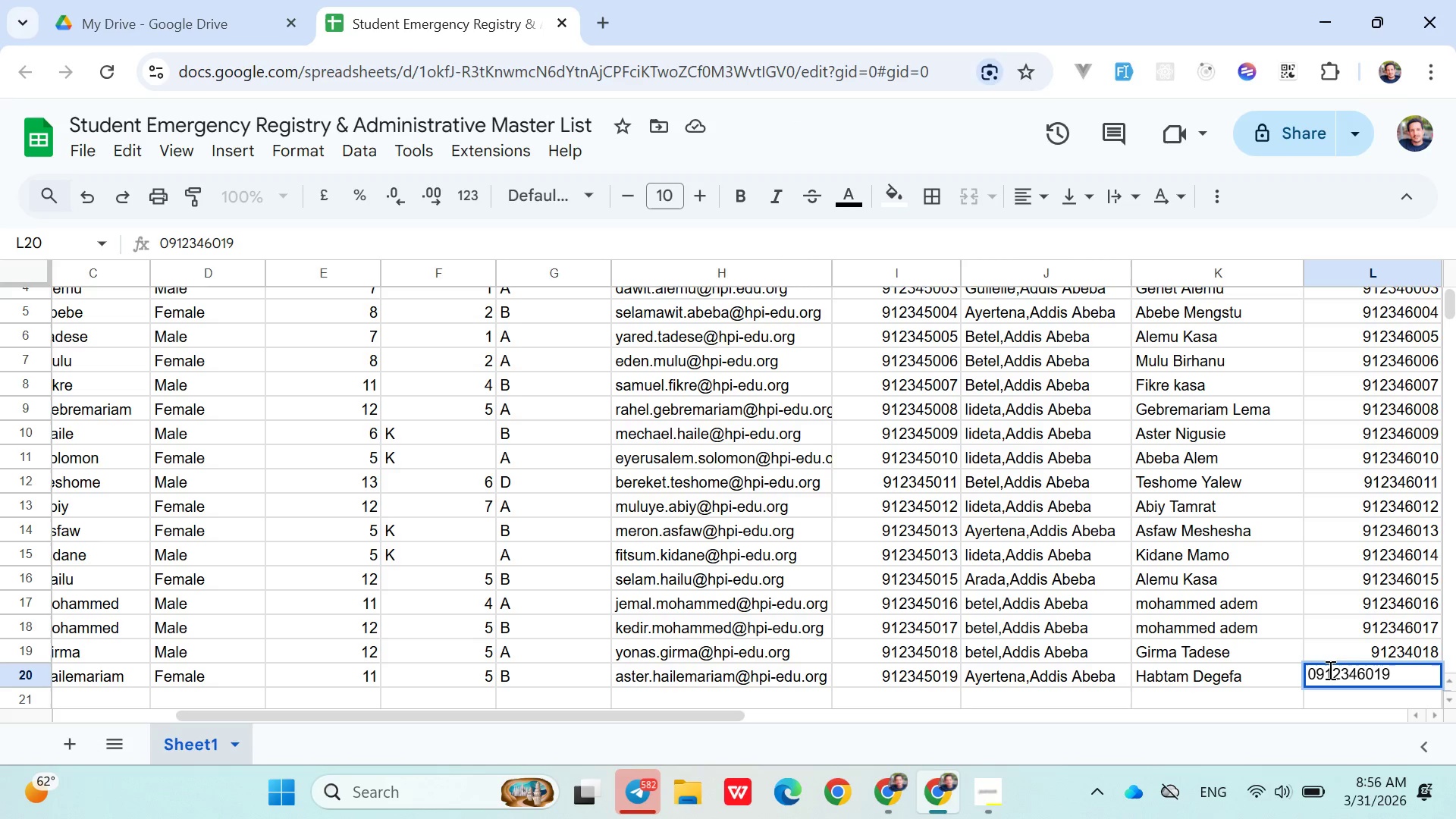 
key(ArrowRight)
 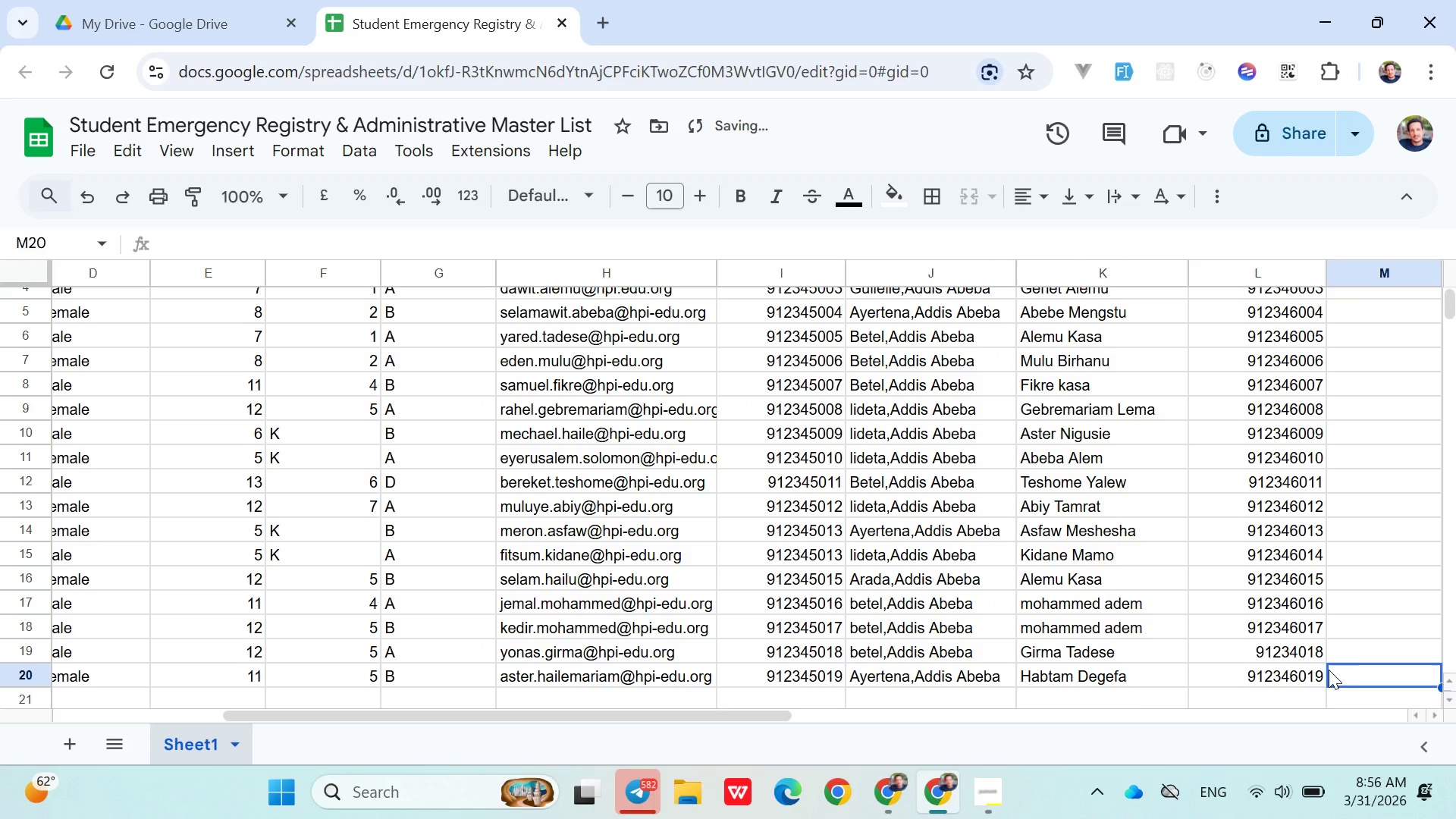 
key(ArrowDown)
 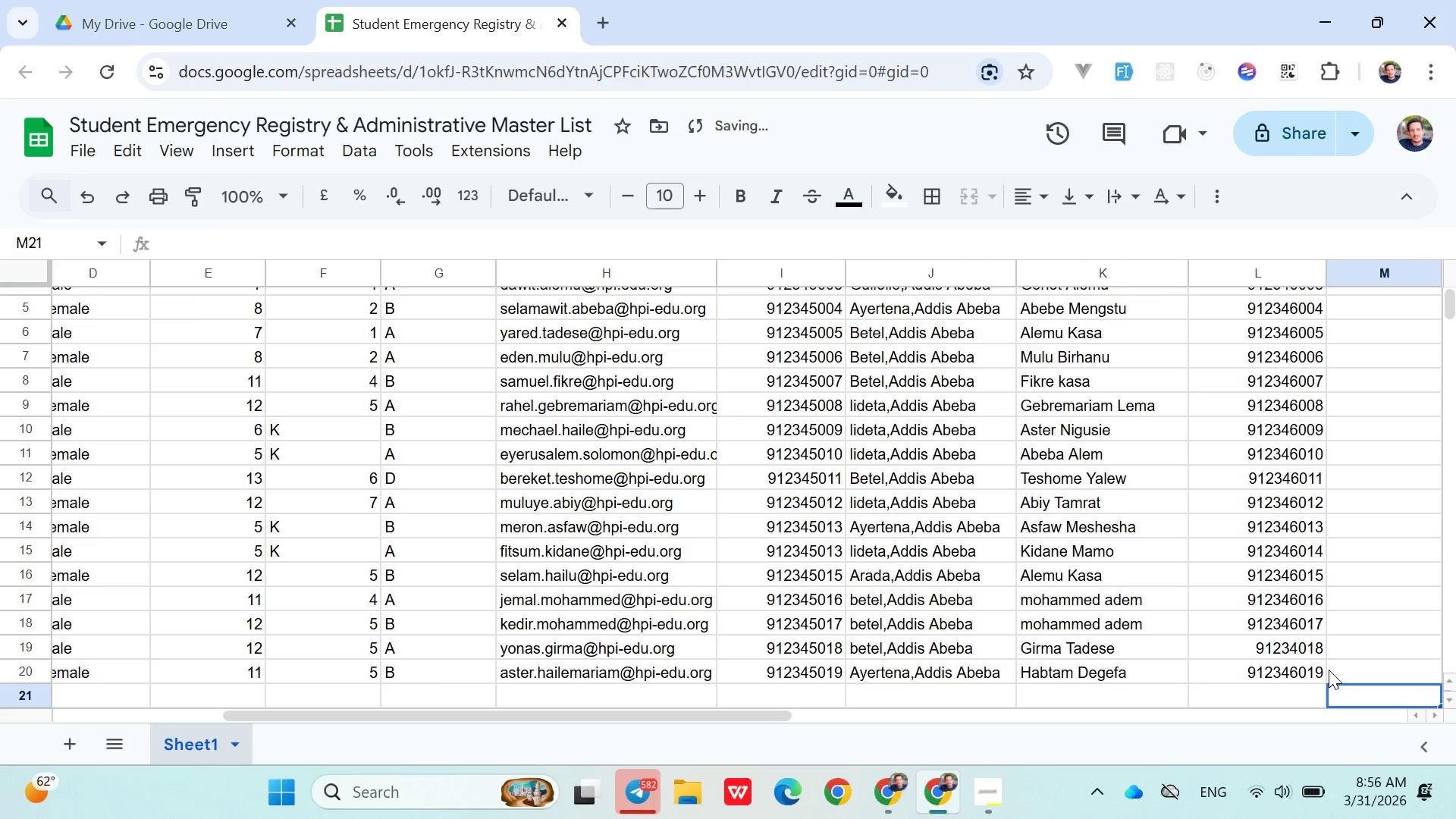 
hold_key(key=ArrowLeft, duration=1.14)
 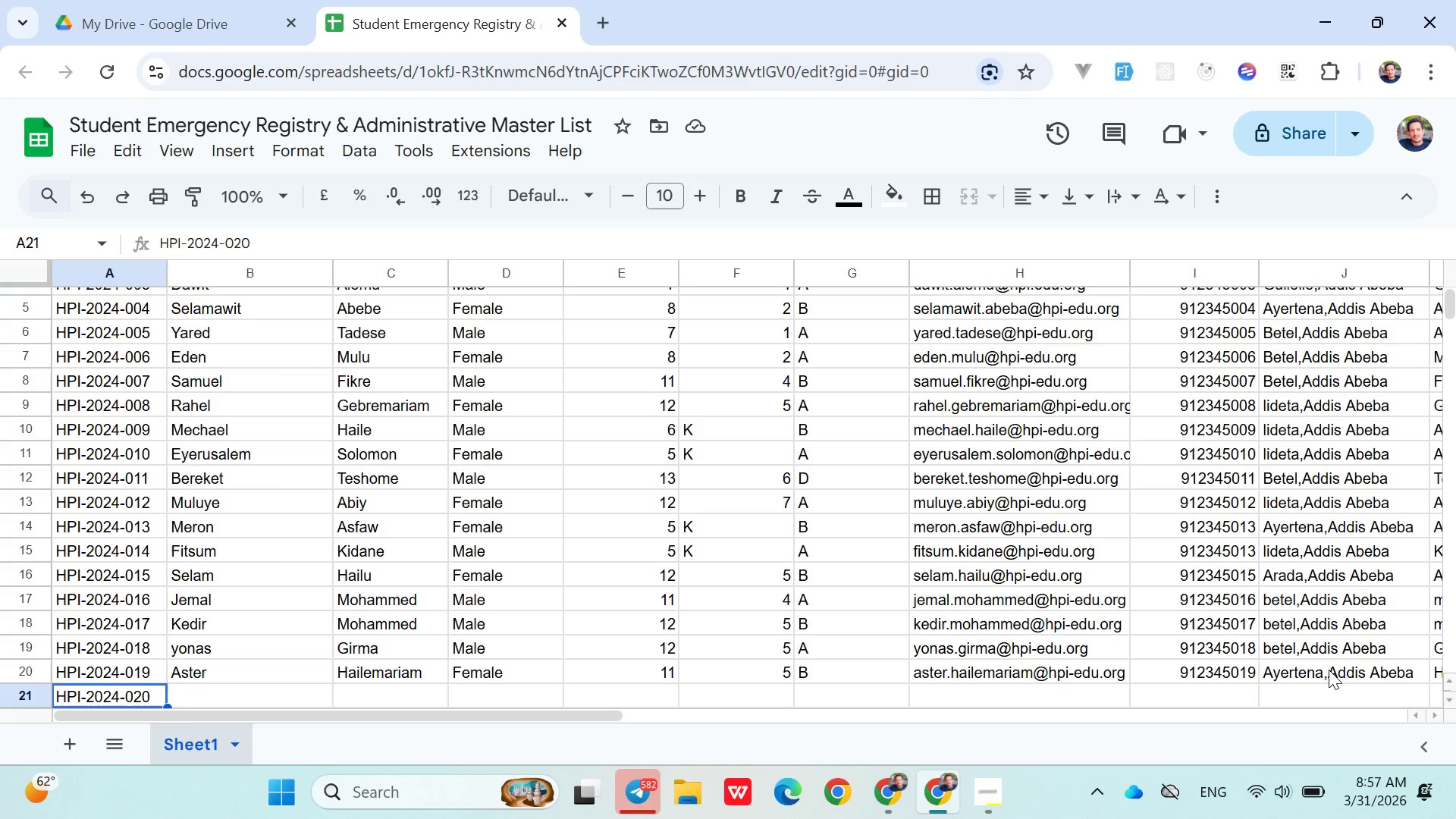 
wait(17.69)
 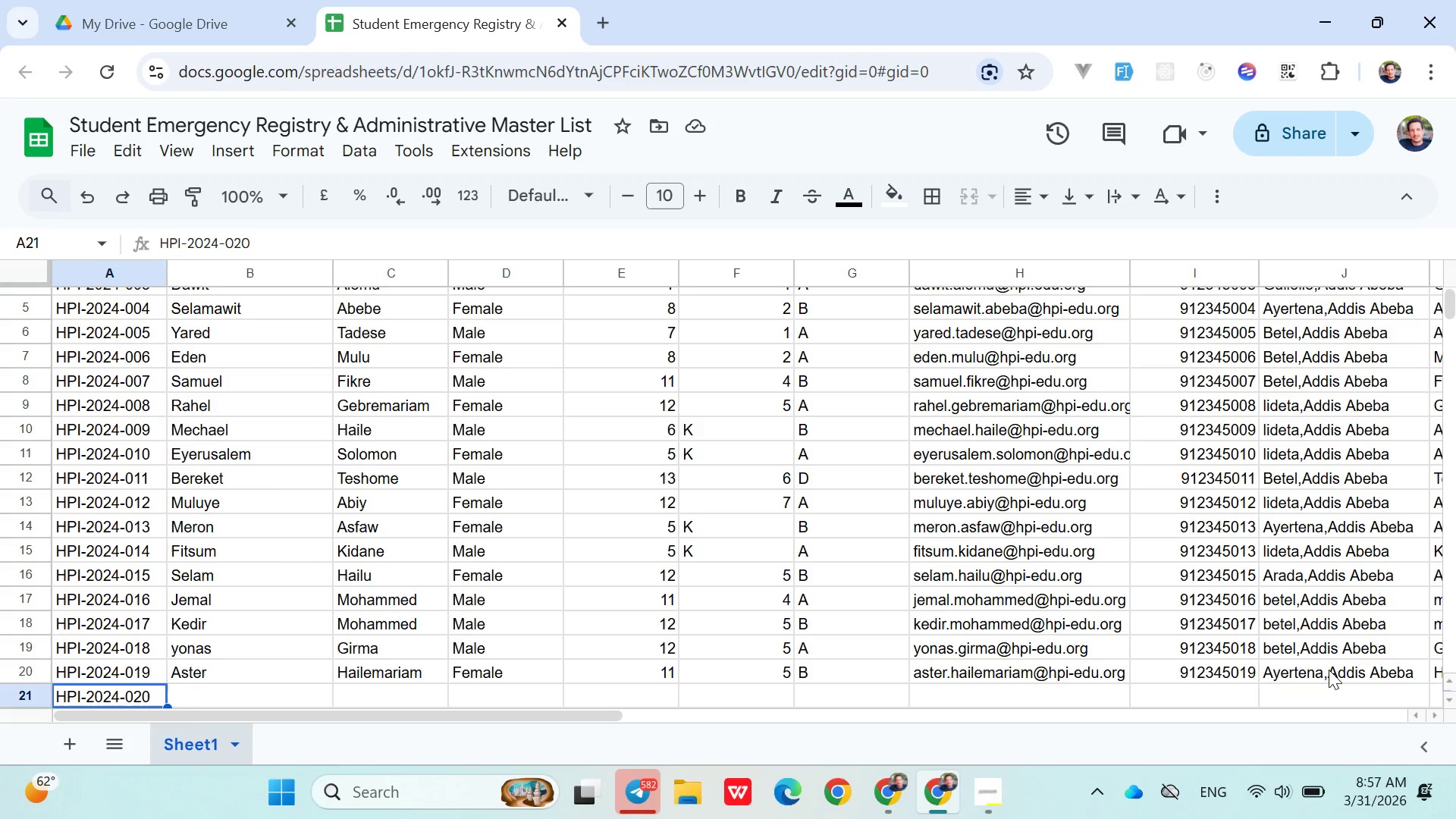 
left_click([277, 486])
 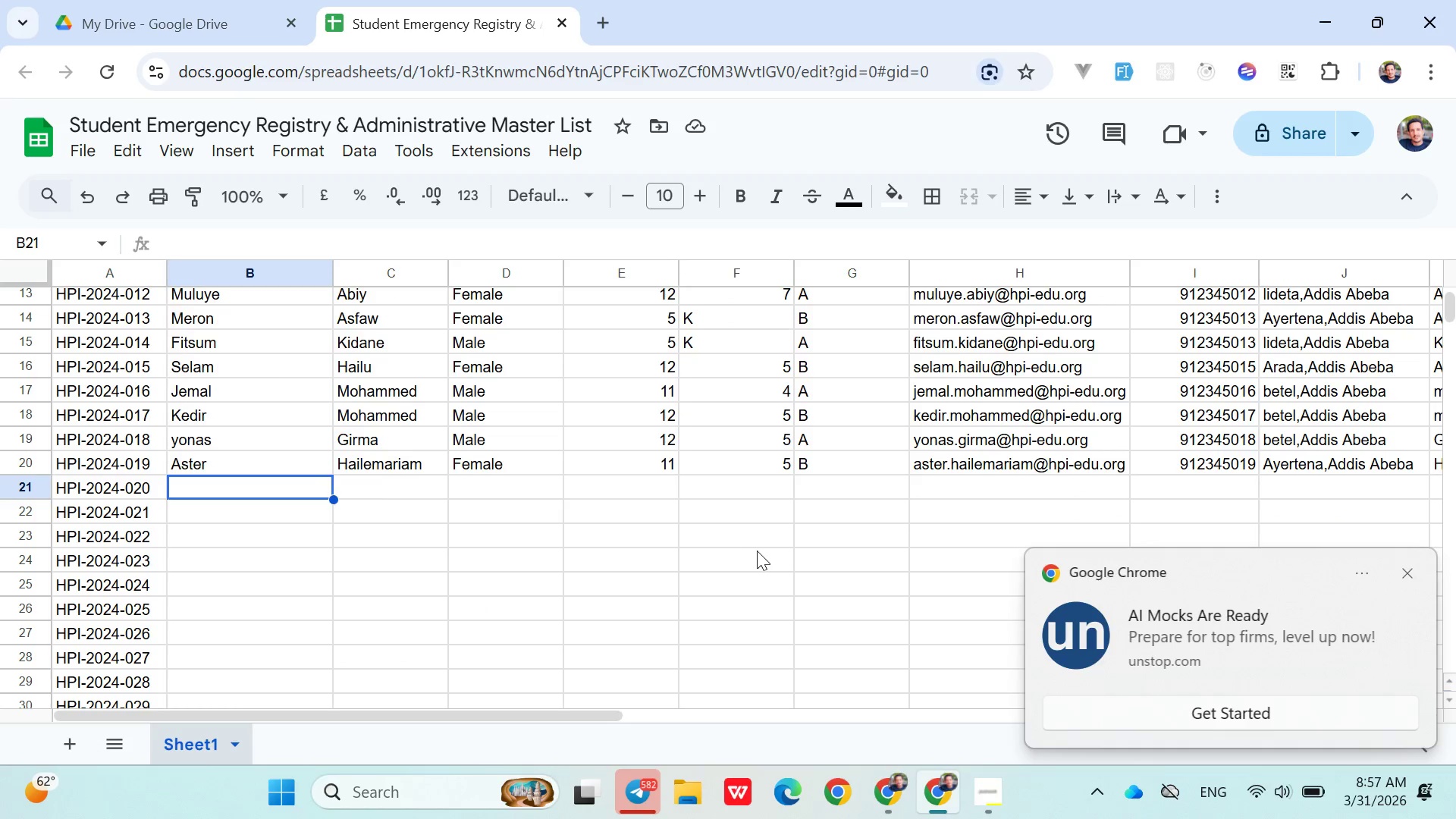 
wait(7.09)
 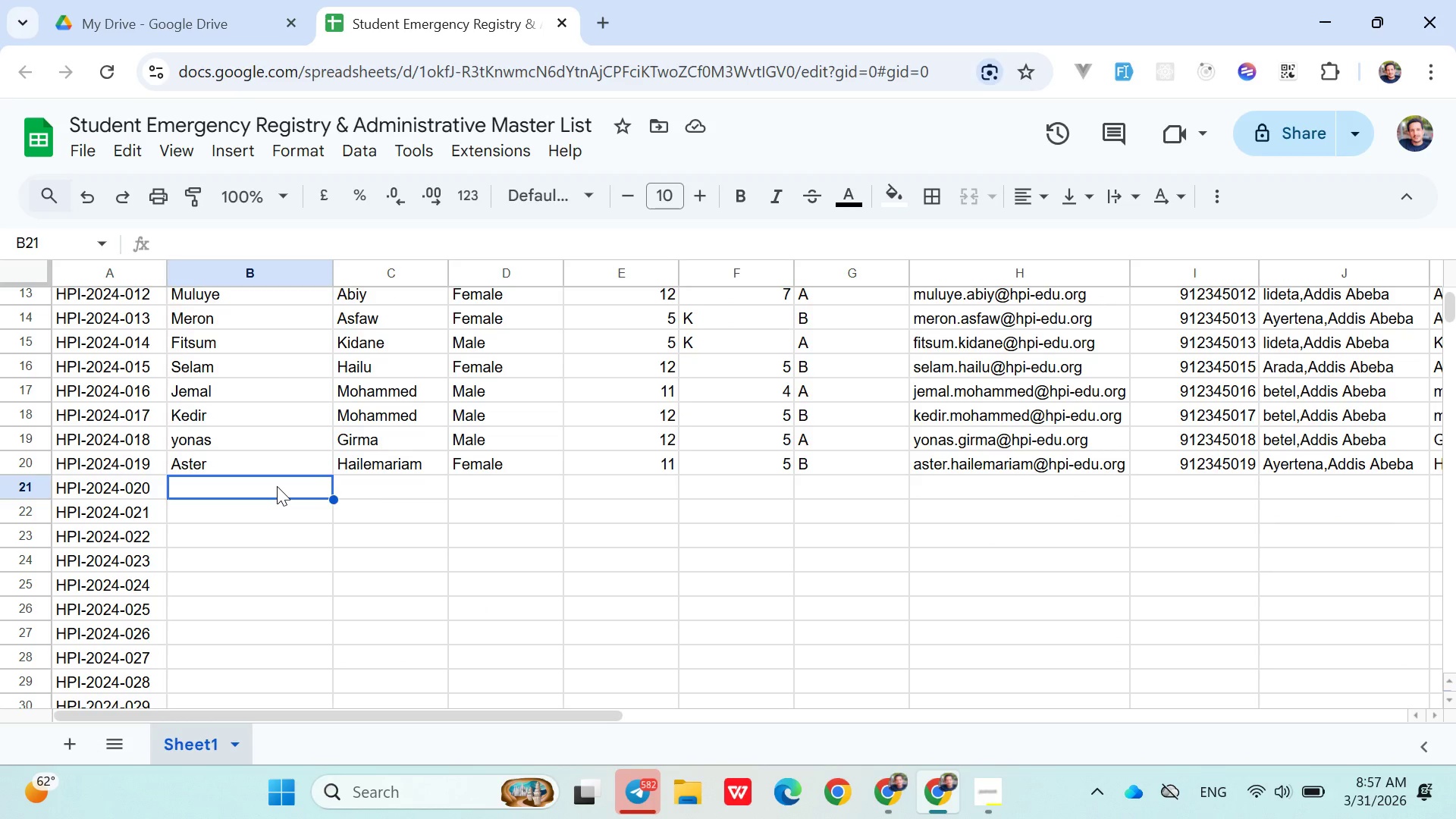 
left_click([1404, 570])
 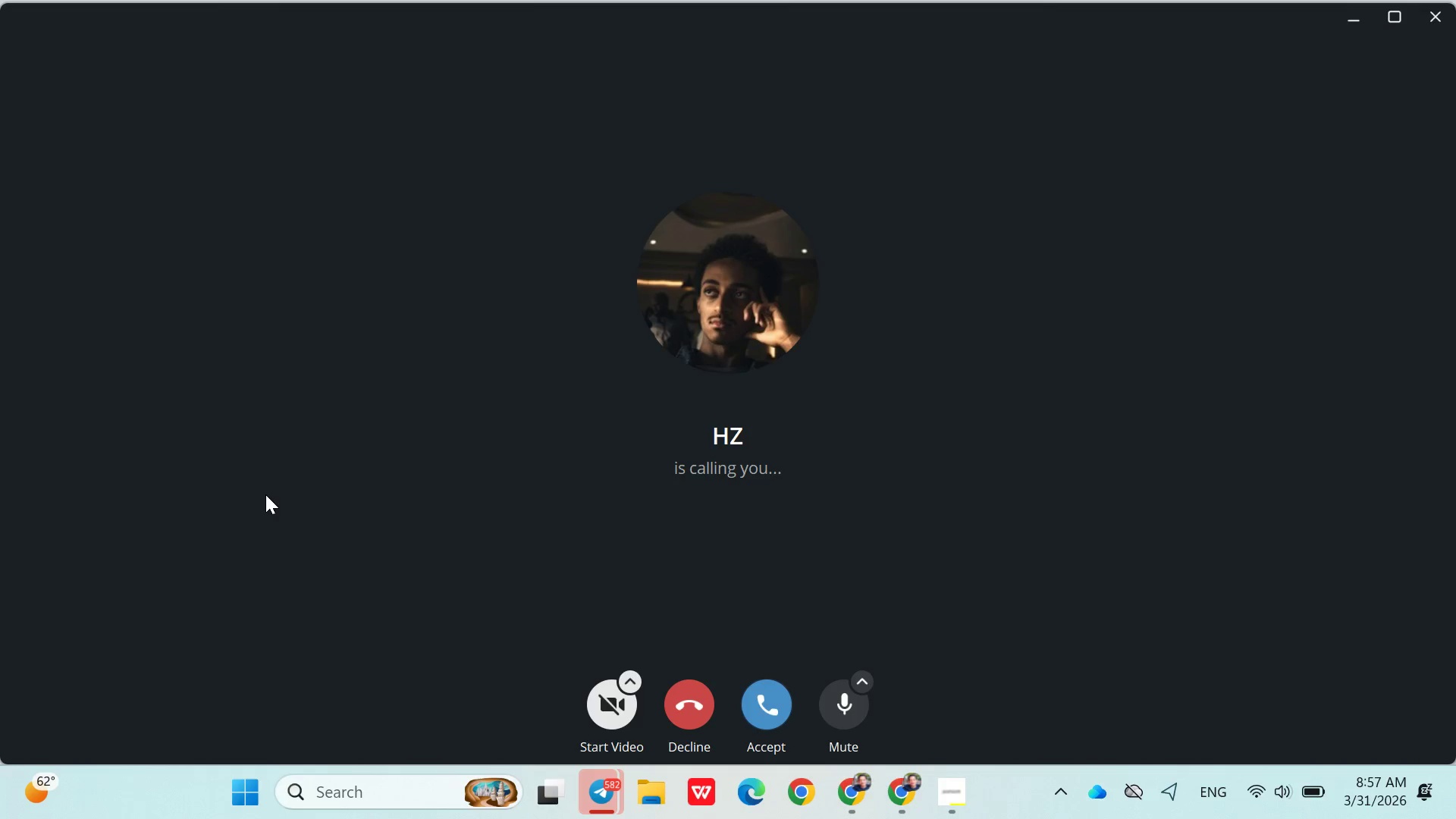 
wait(39.27)
 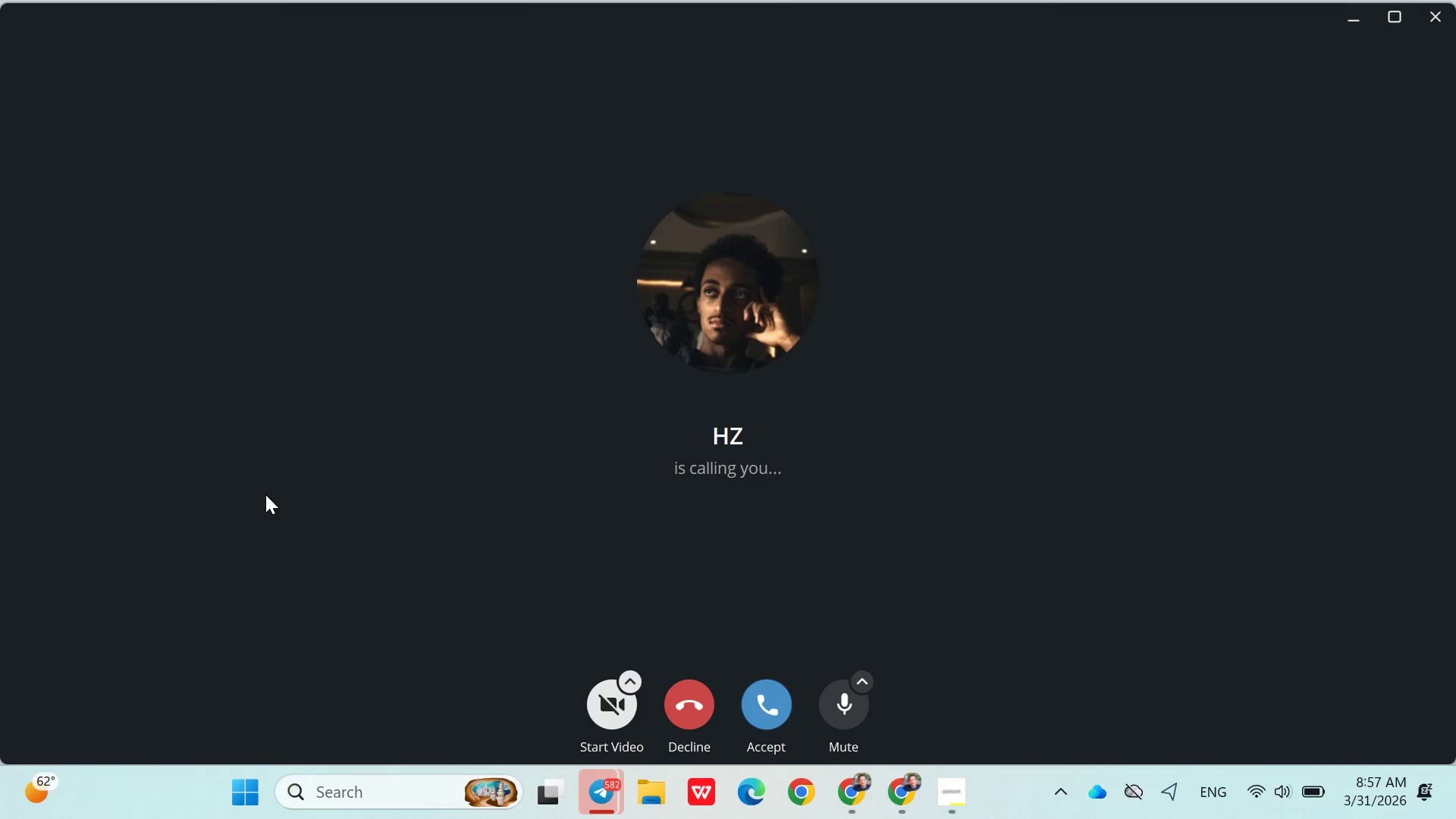 
left_click([942, 788])